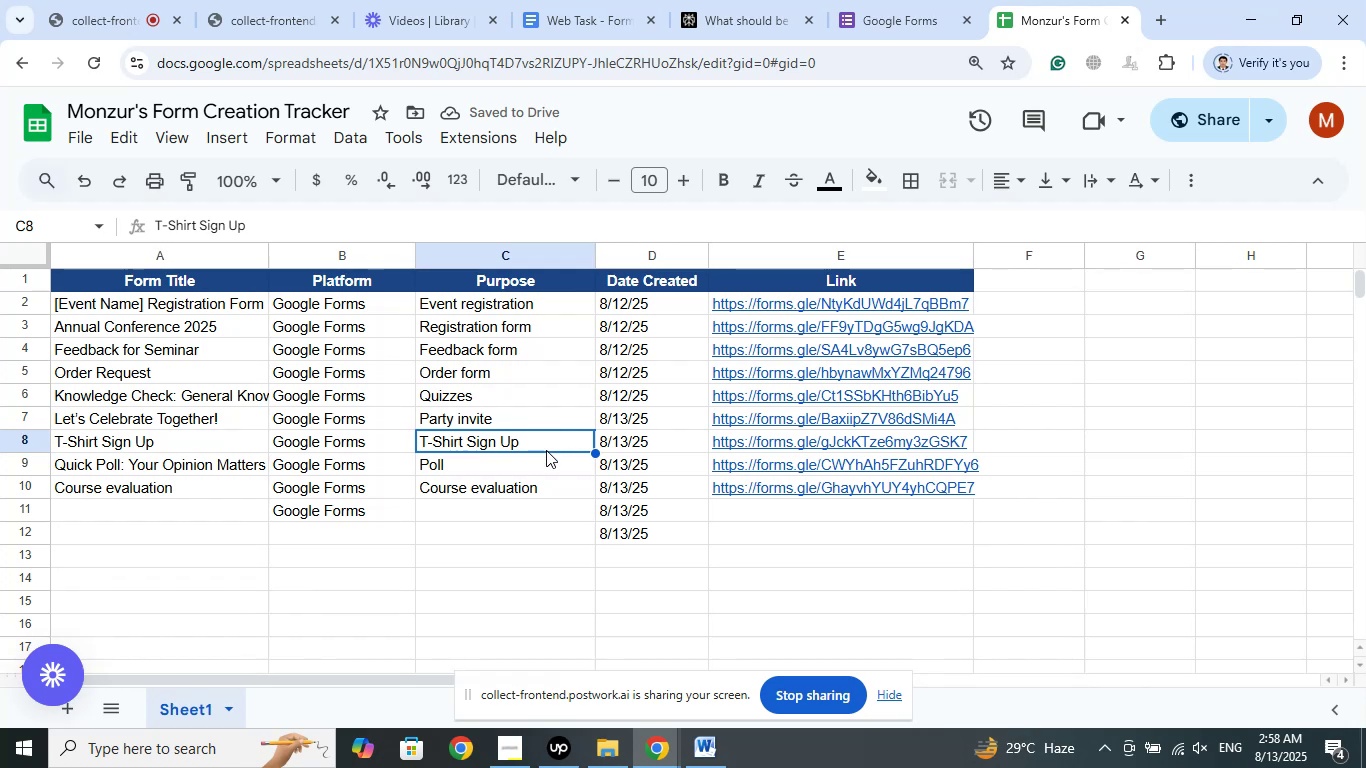 
left_click([463, 416])
 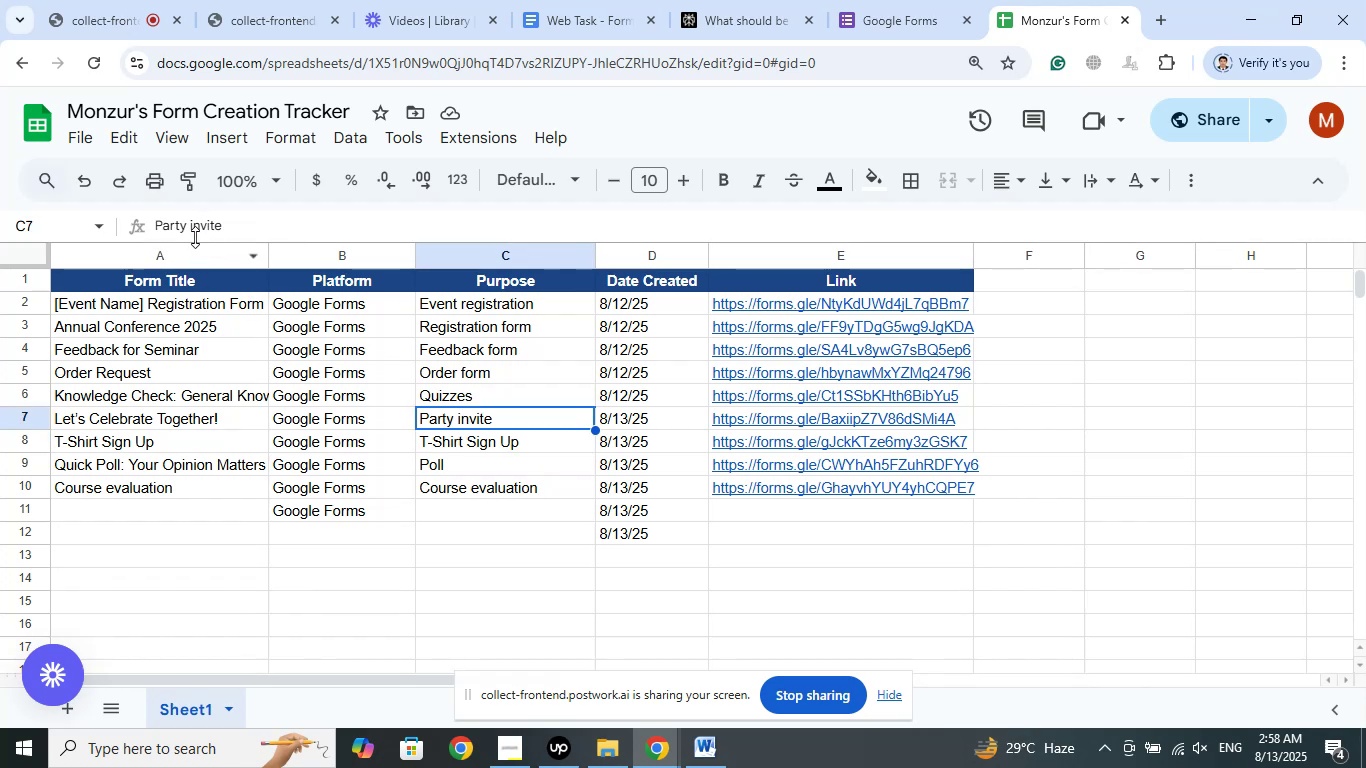 
left_click([195, 235])
 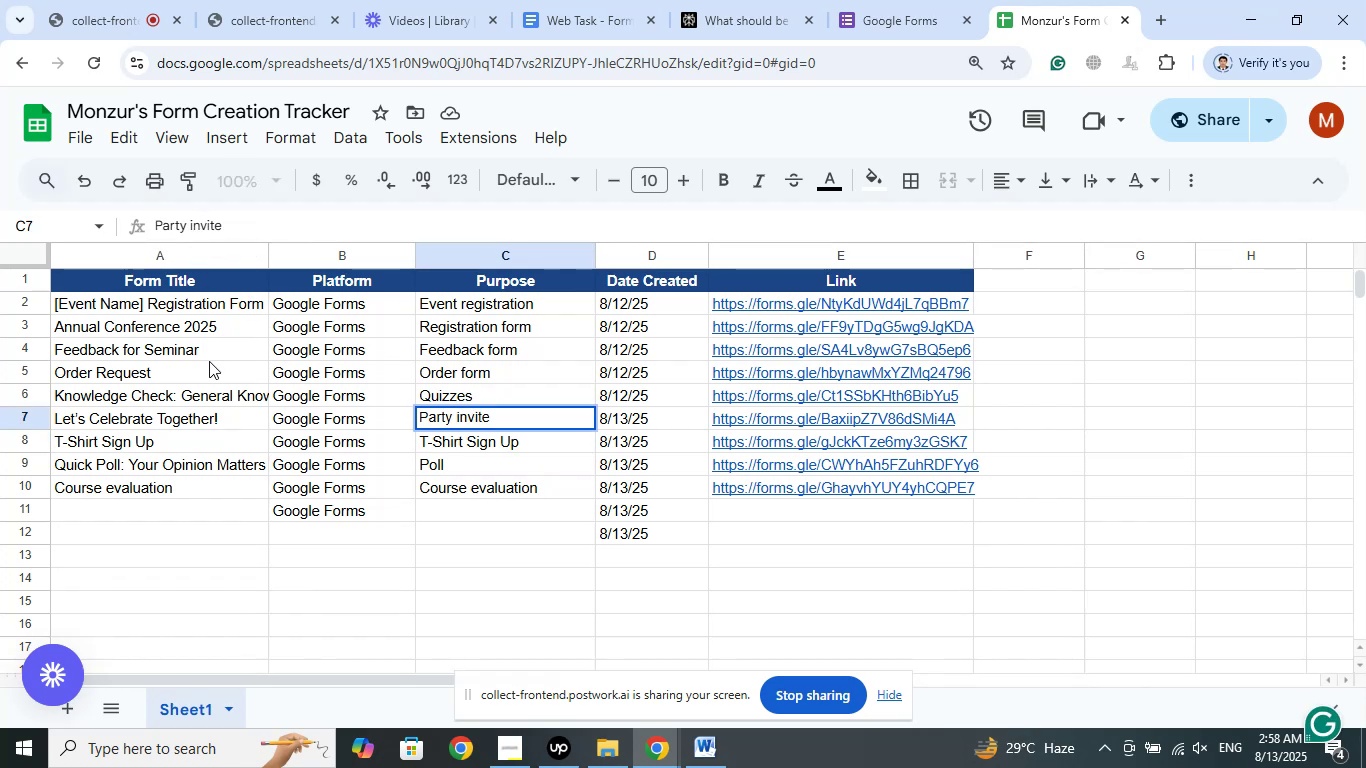 
key(Backspace)
 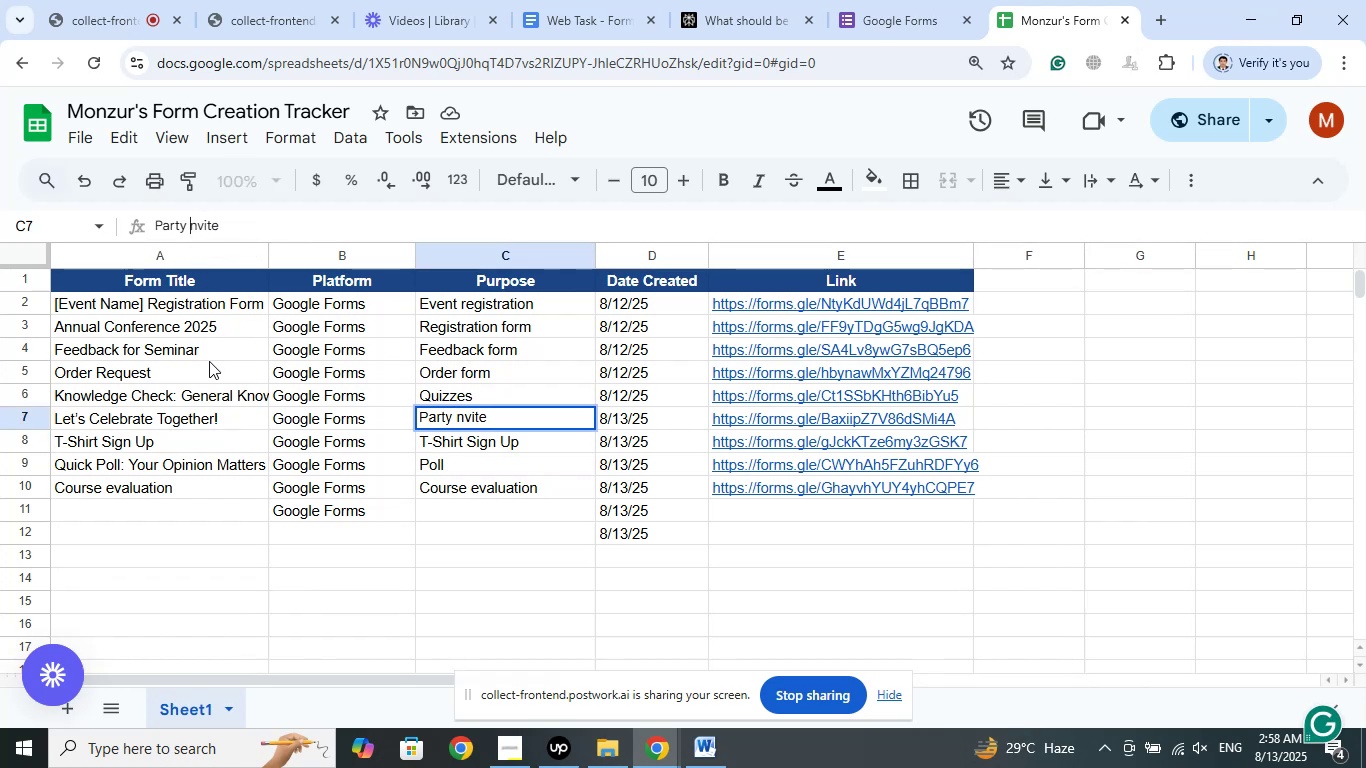 
hold_key(key=ShiftRight, duration=1.5)
 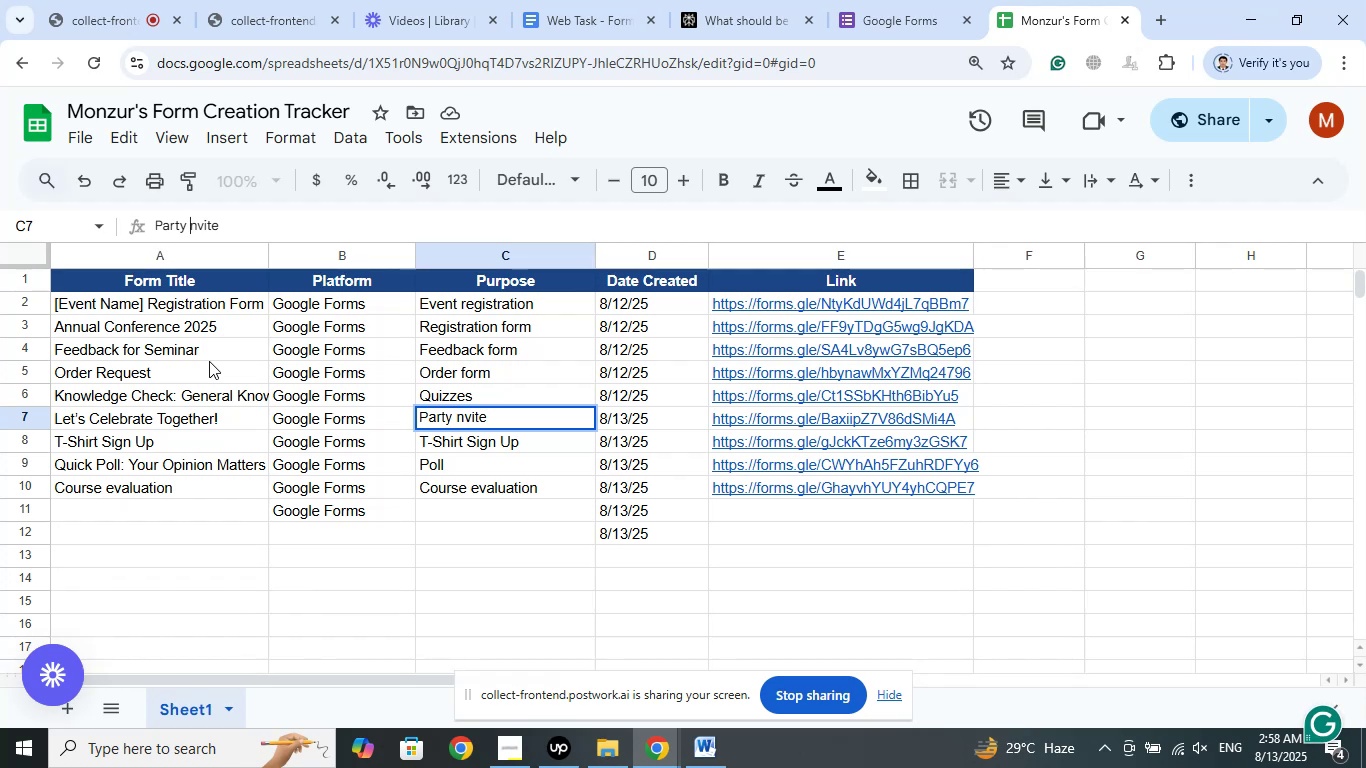 
key(Shift+I)
 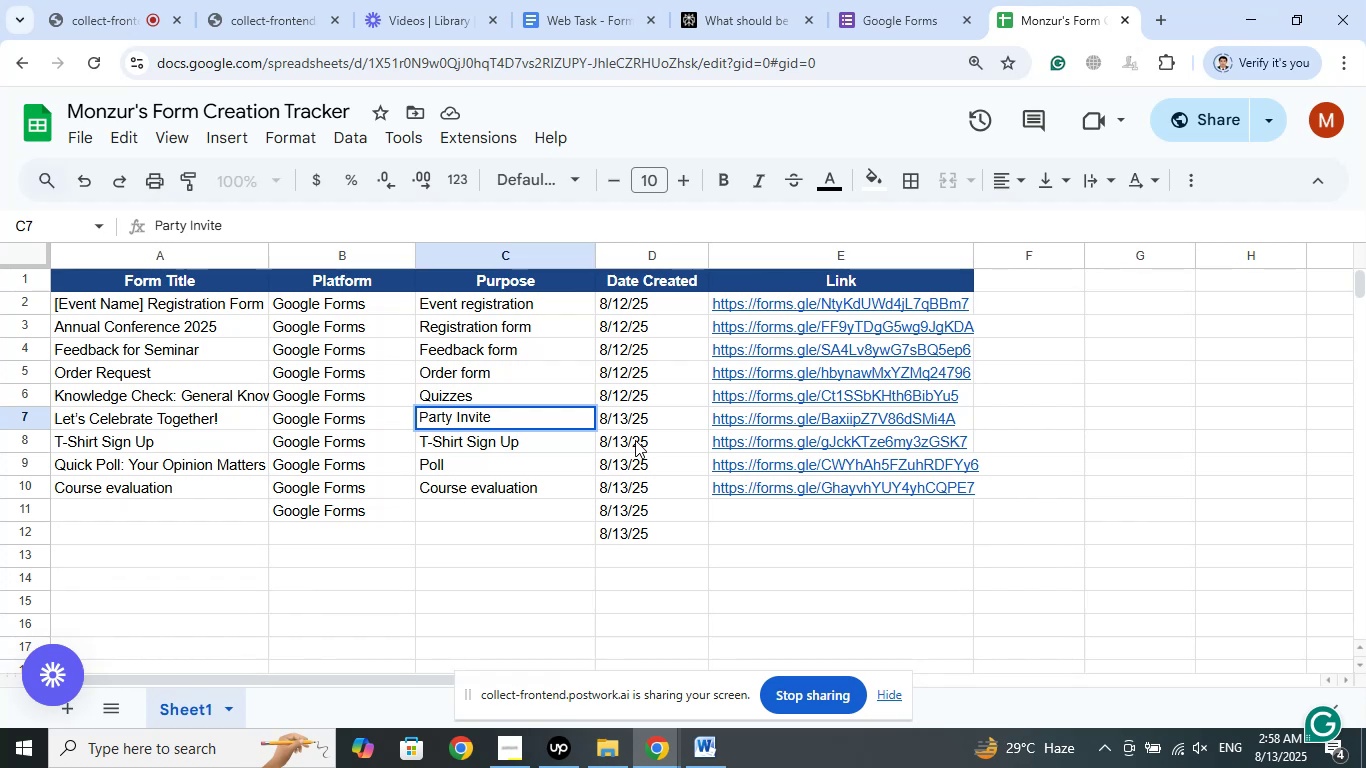 
wait(30.04)
 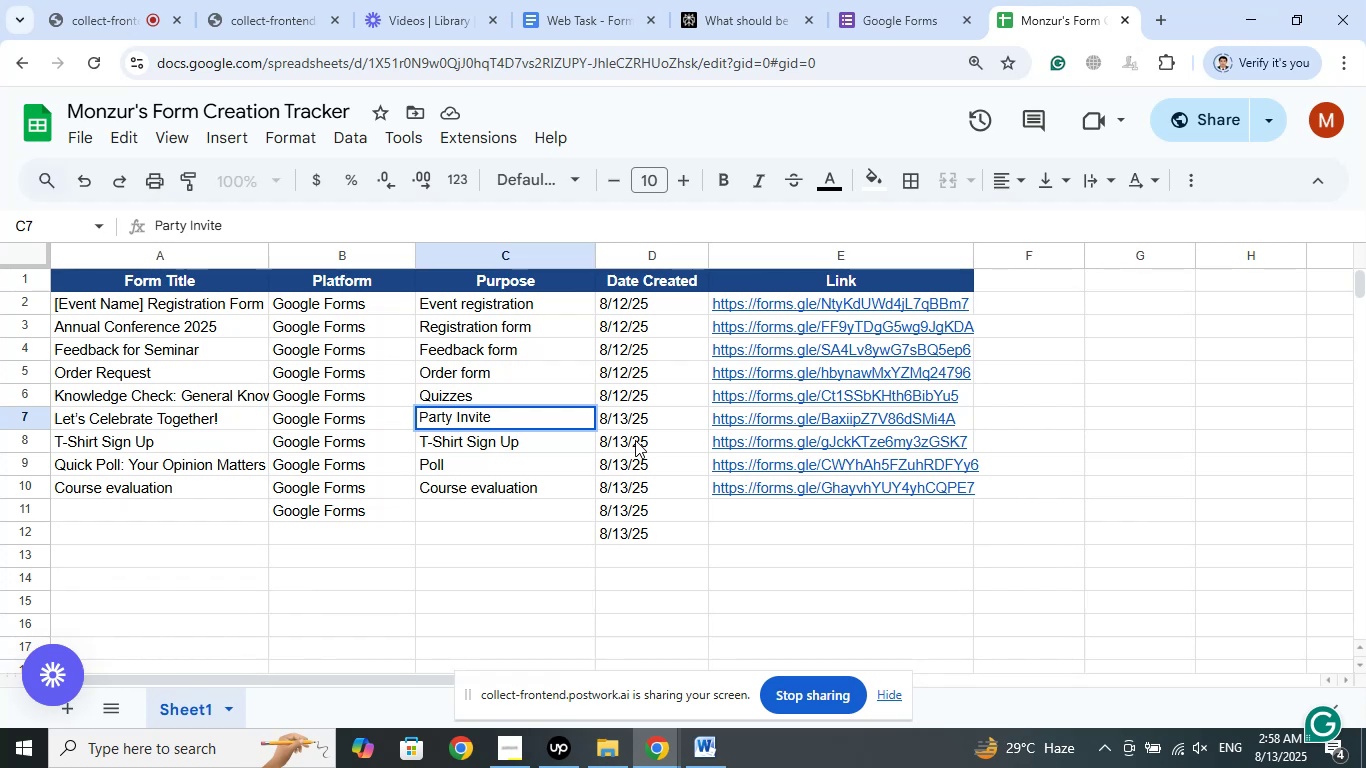 
scroll: coordinate [388, 475], scroll_direction: down, amount: 1.0
 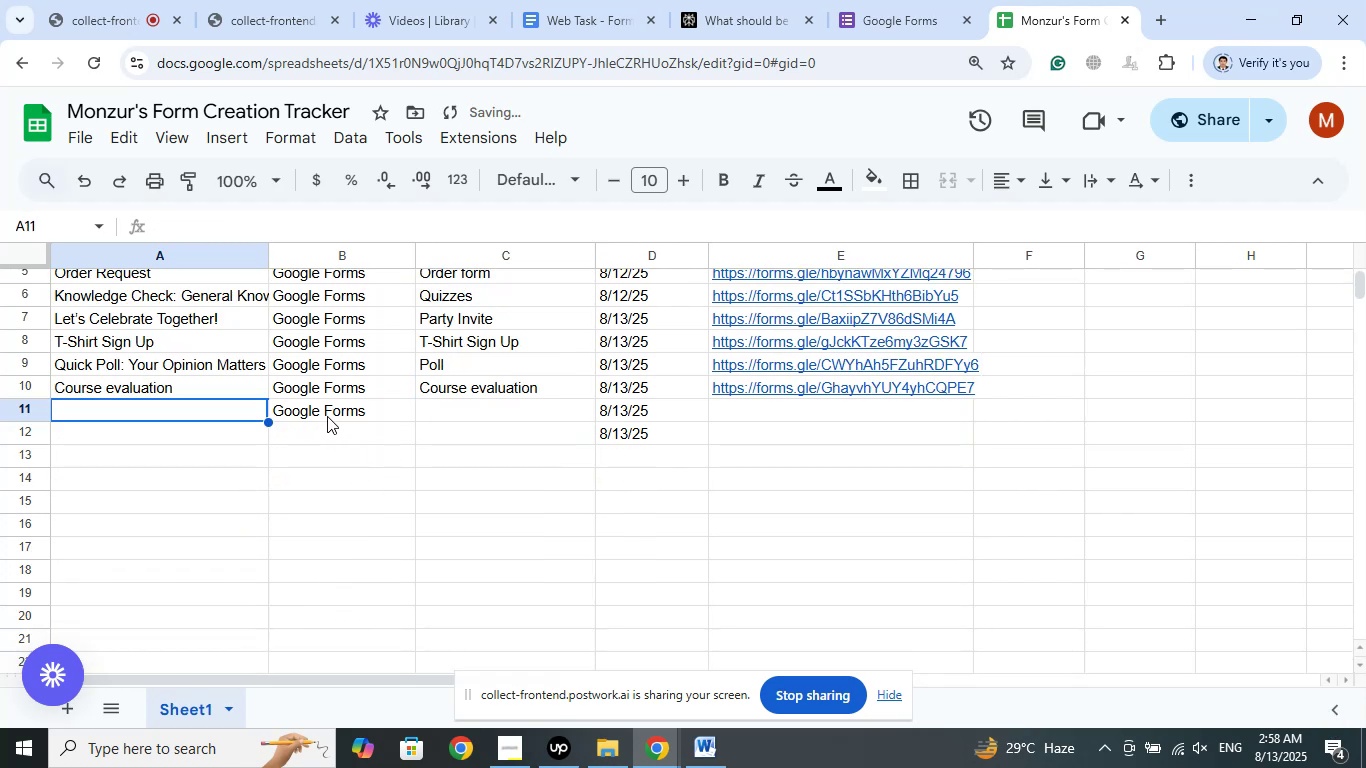 
right_click([327, 416])
 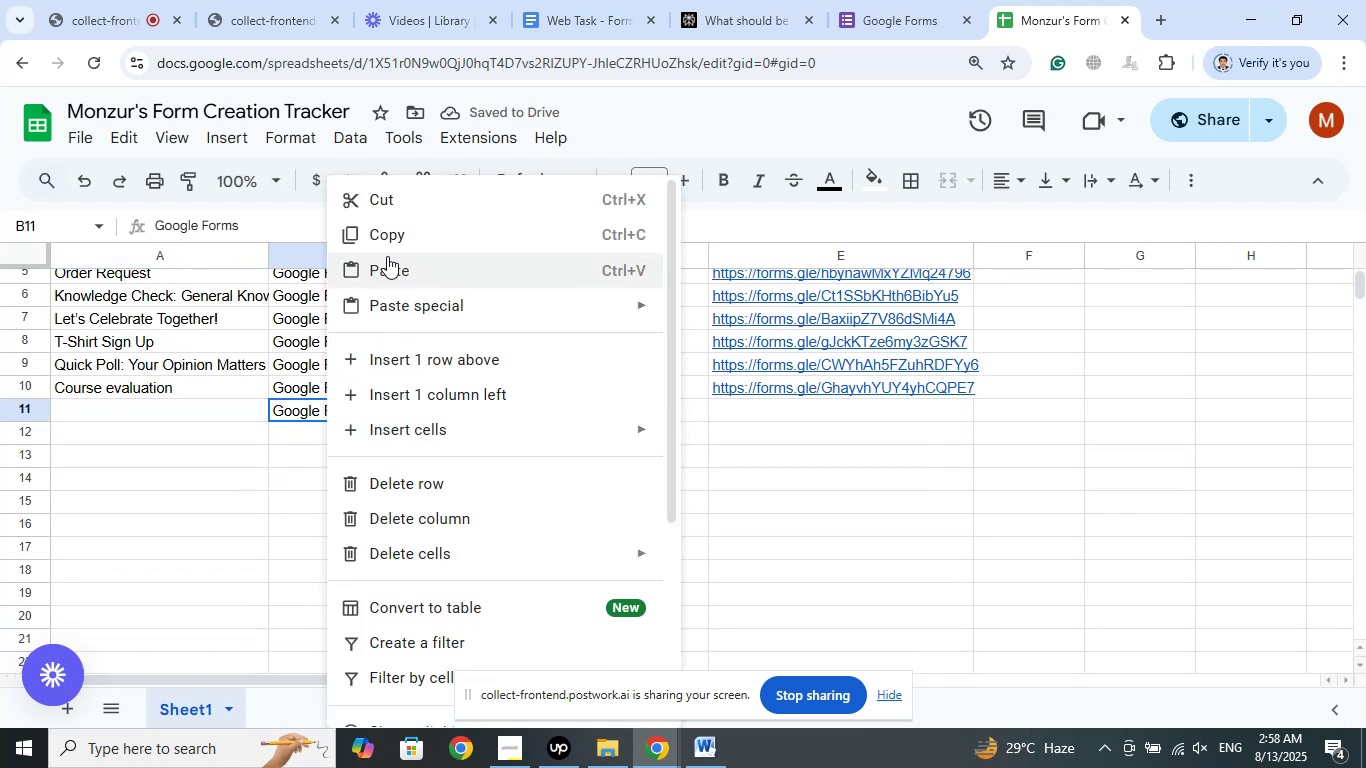 
left_click([387, 234])
 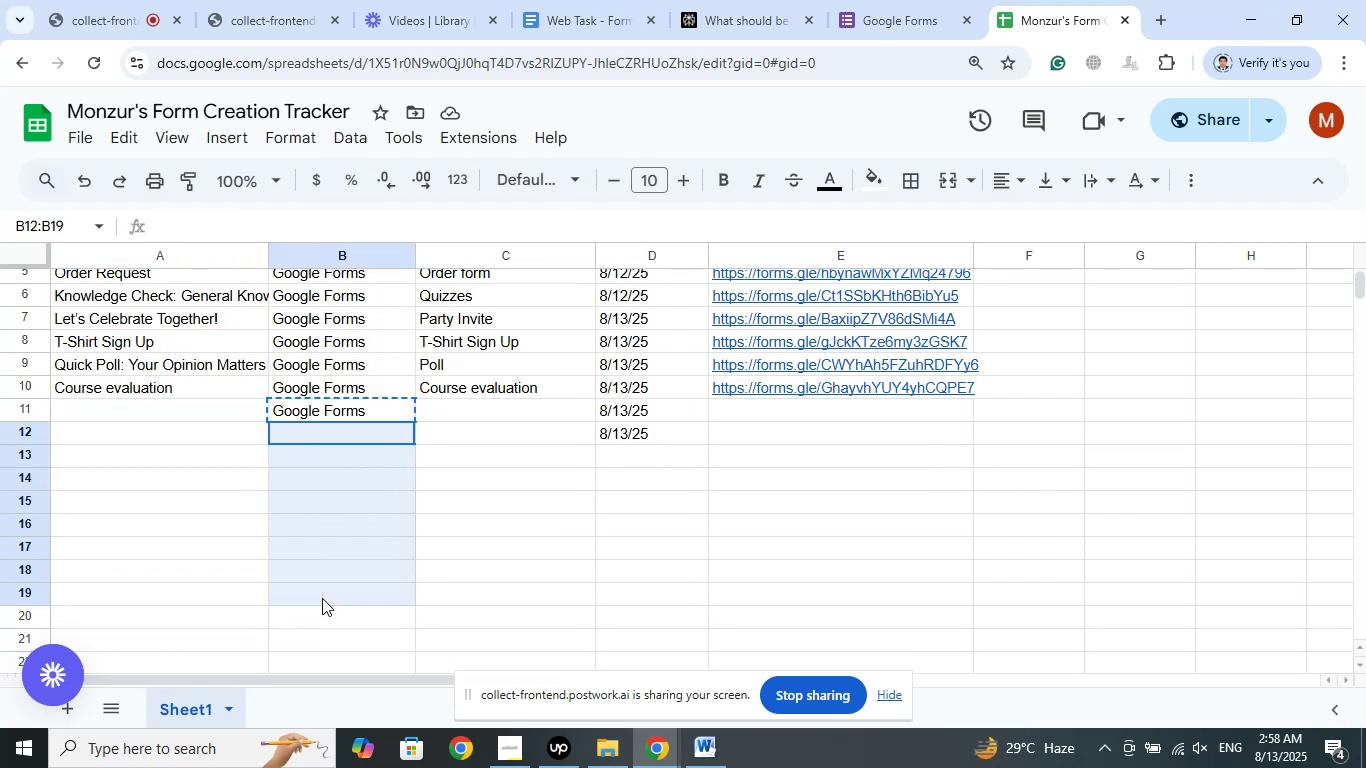 
right_click([330, 552])
 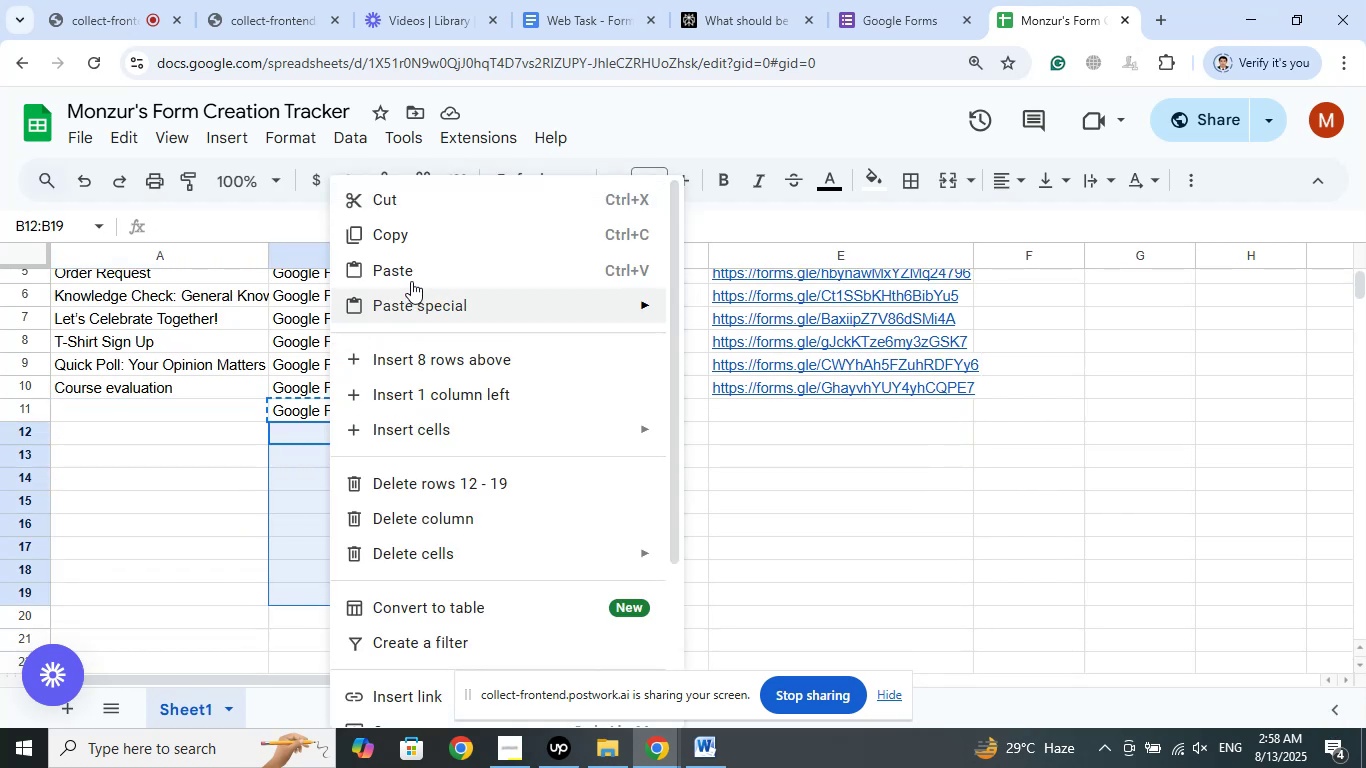 
left_click([413, 273])
 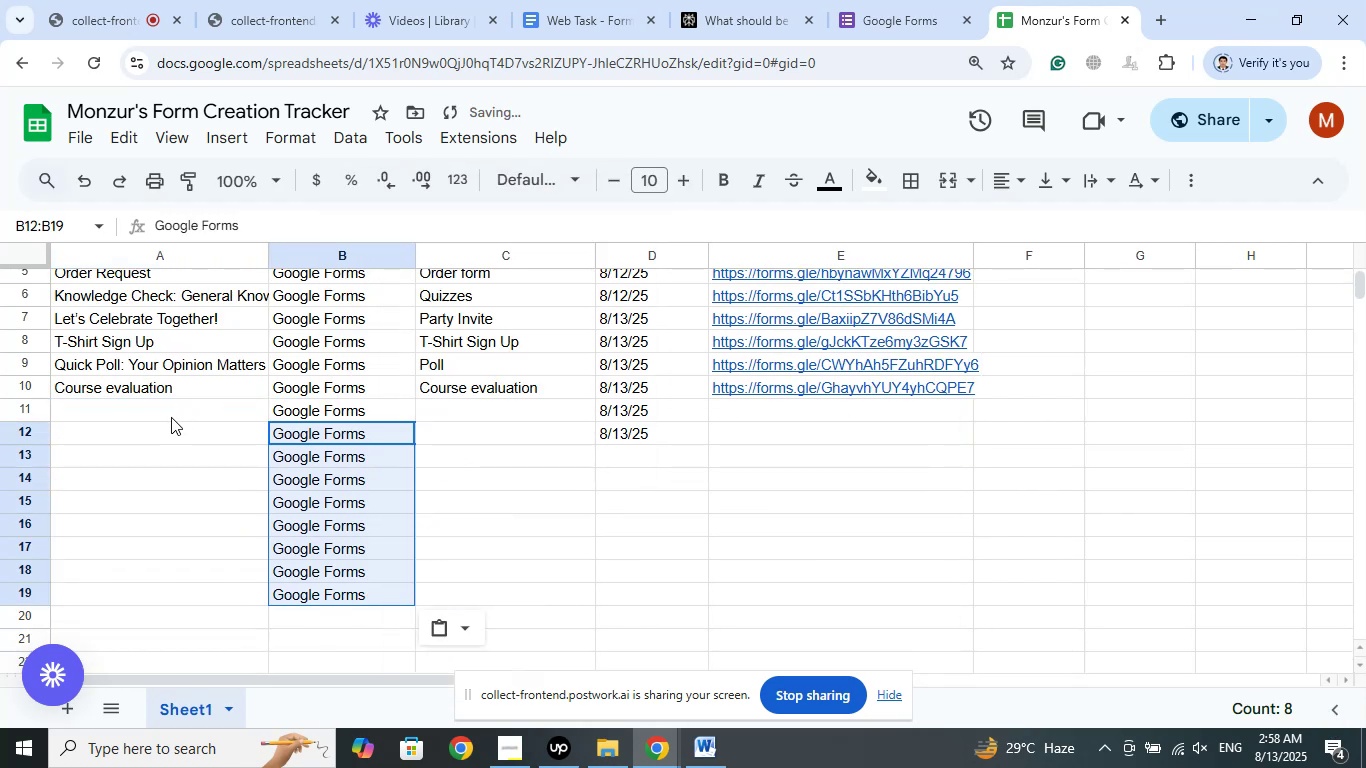 
left_click([171, 417])
 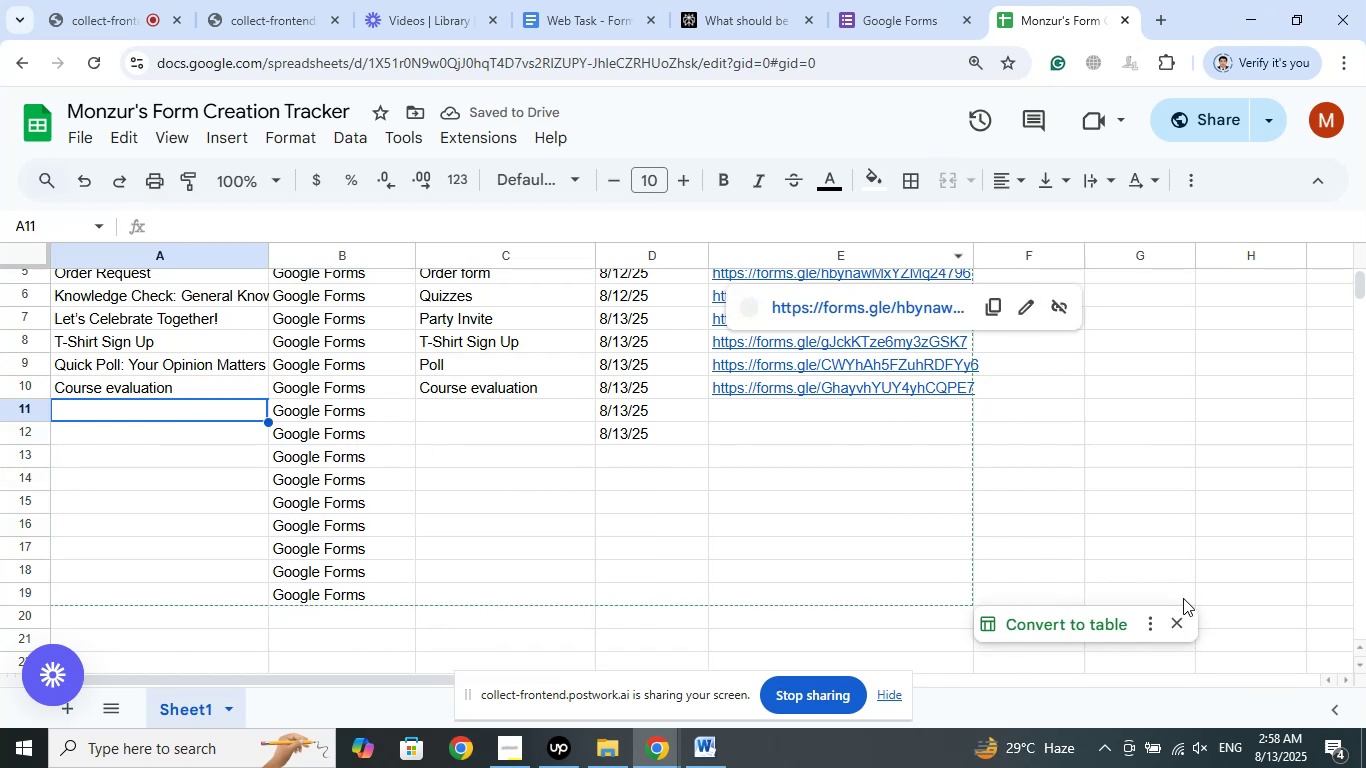 
left_click([1180, 628])
 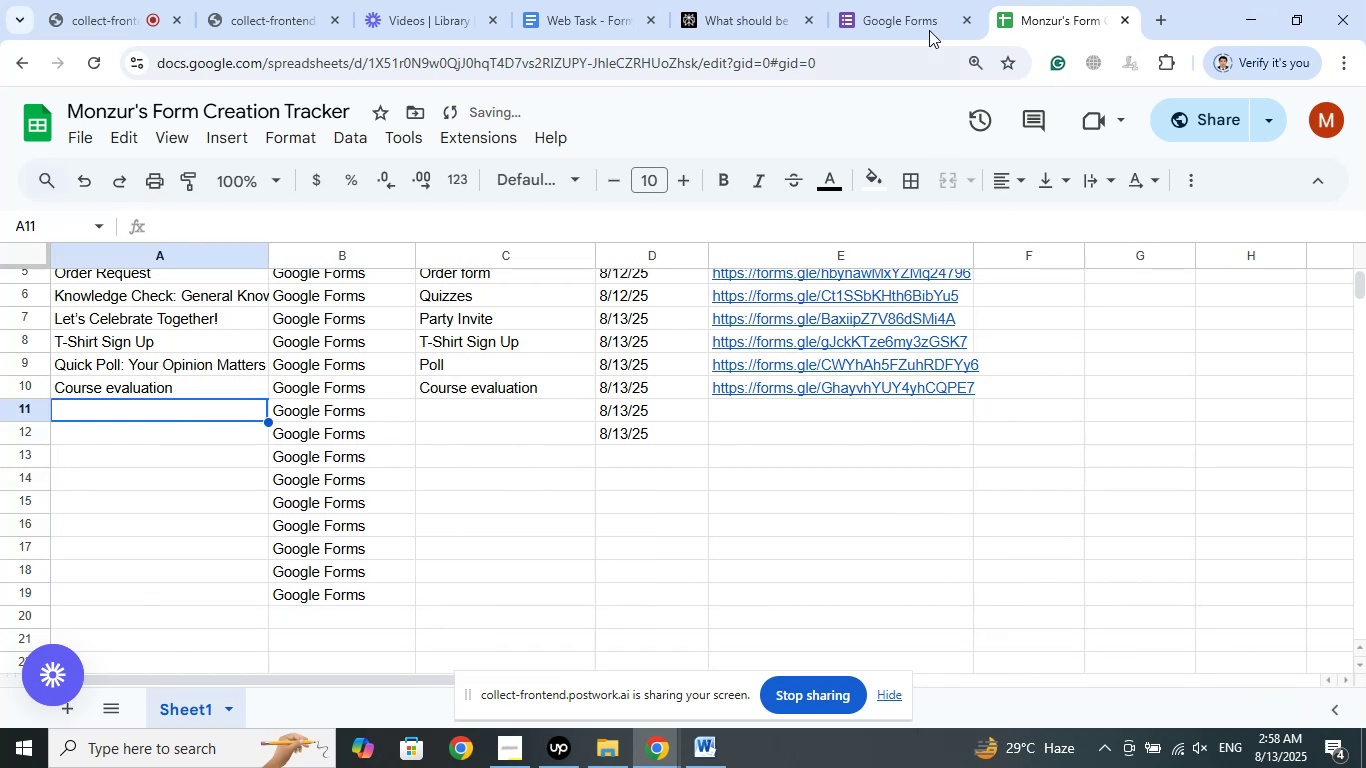 
left_click([916, 0])
 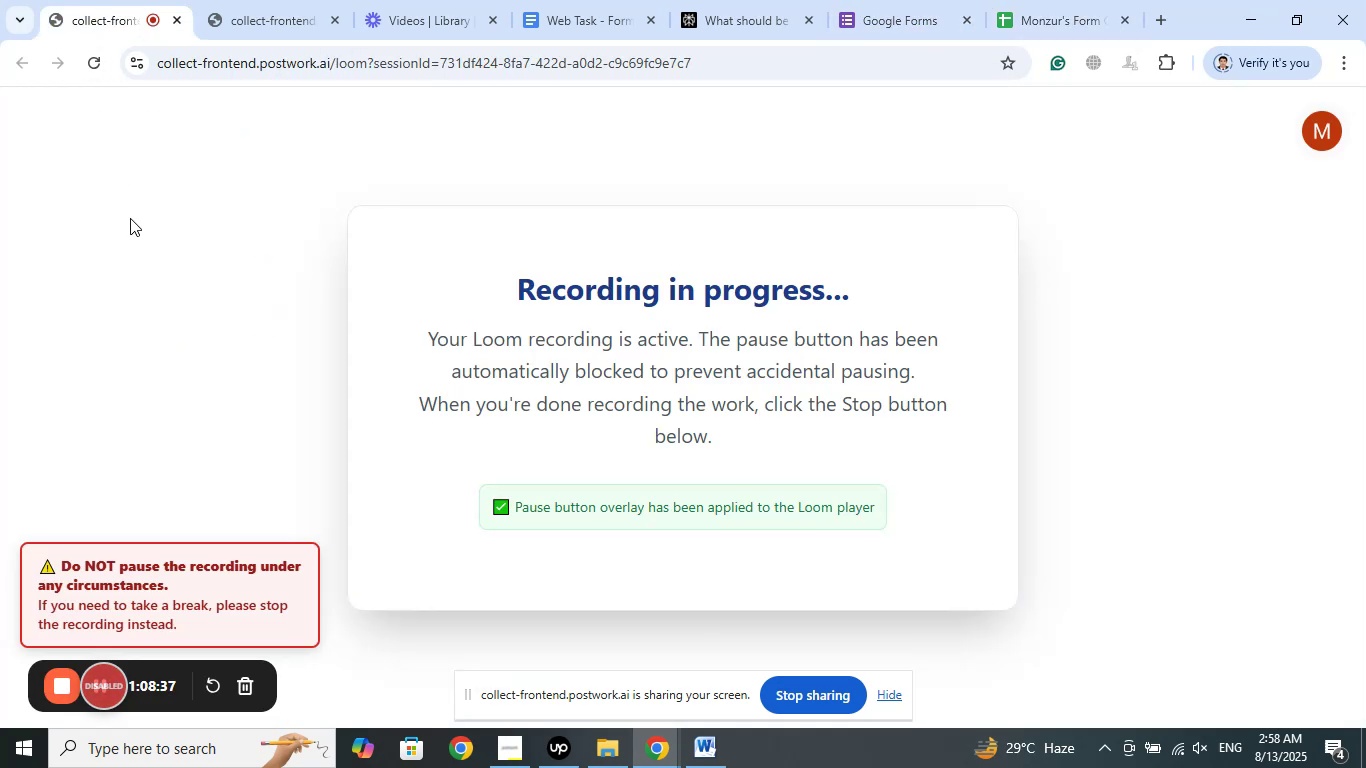 
wait(5.23)
 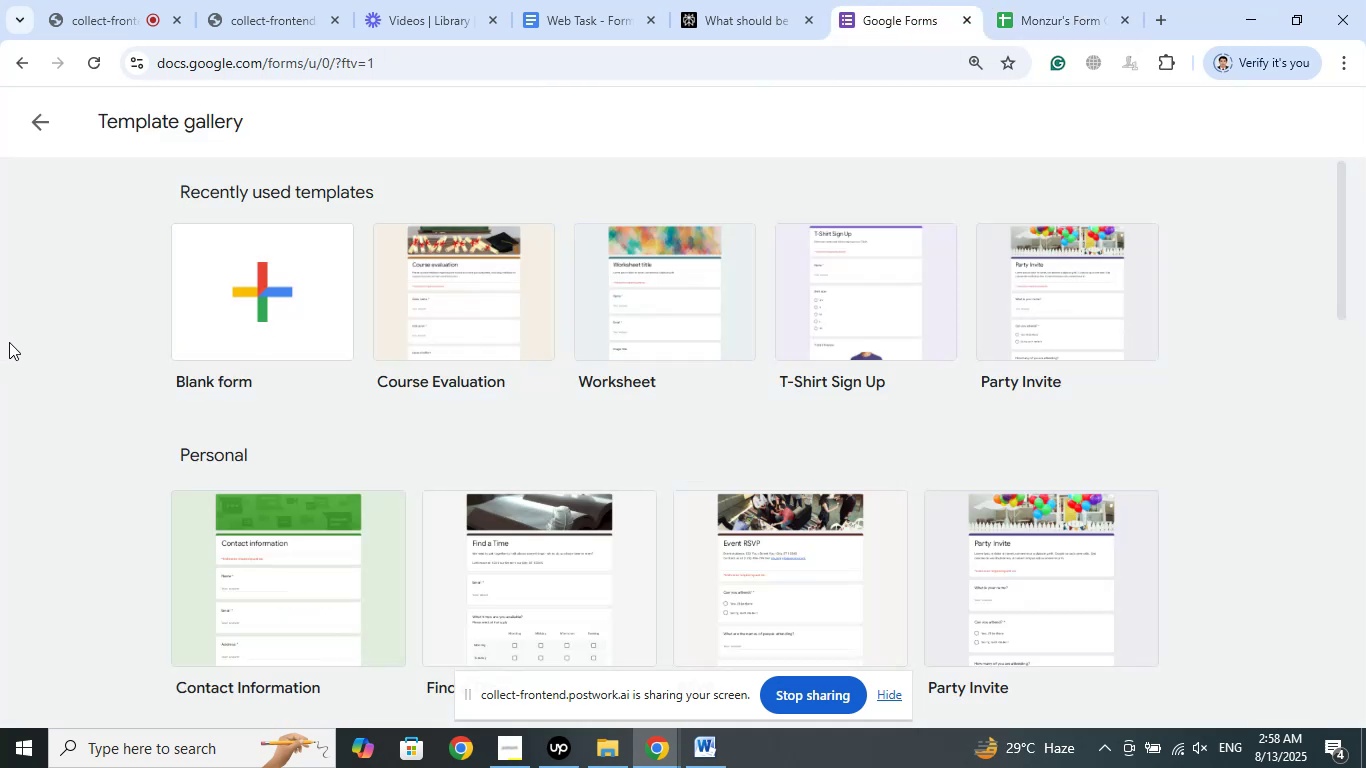 
left_click([758, 0])
 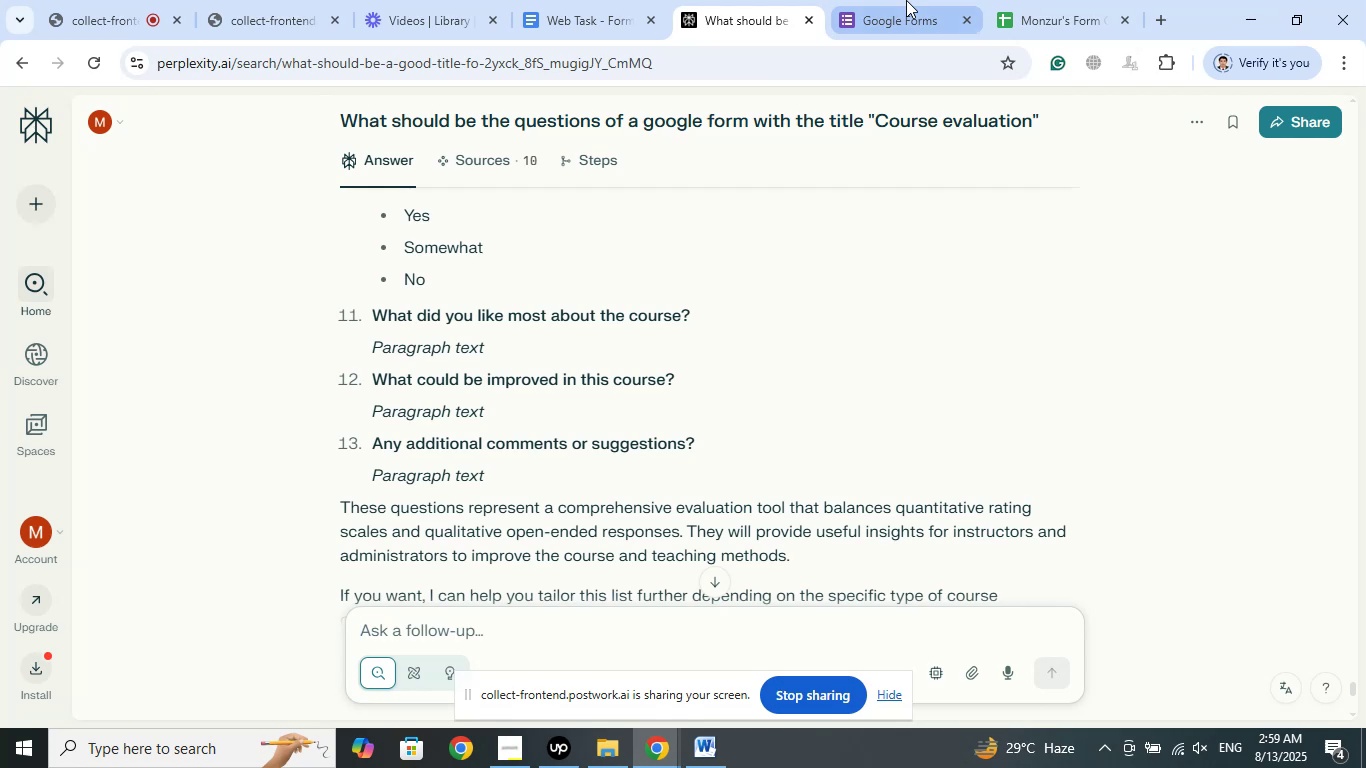 
left_click([906, 0])
 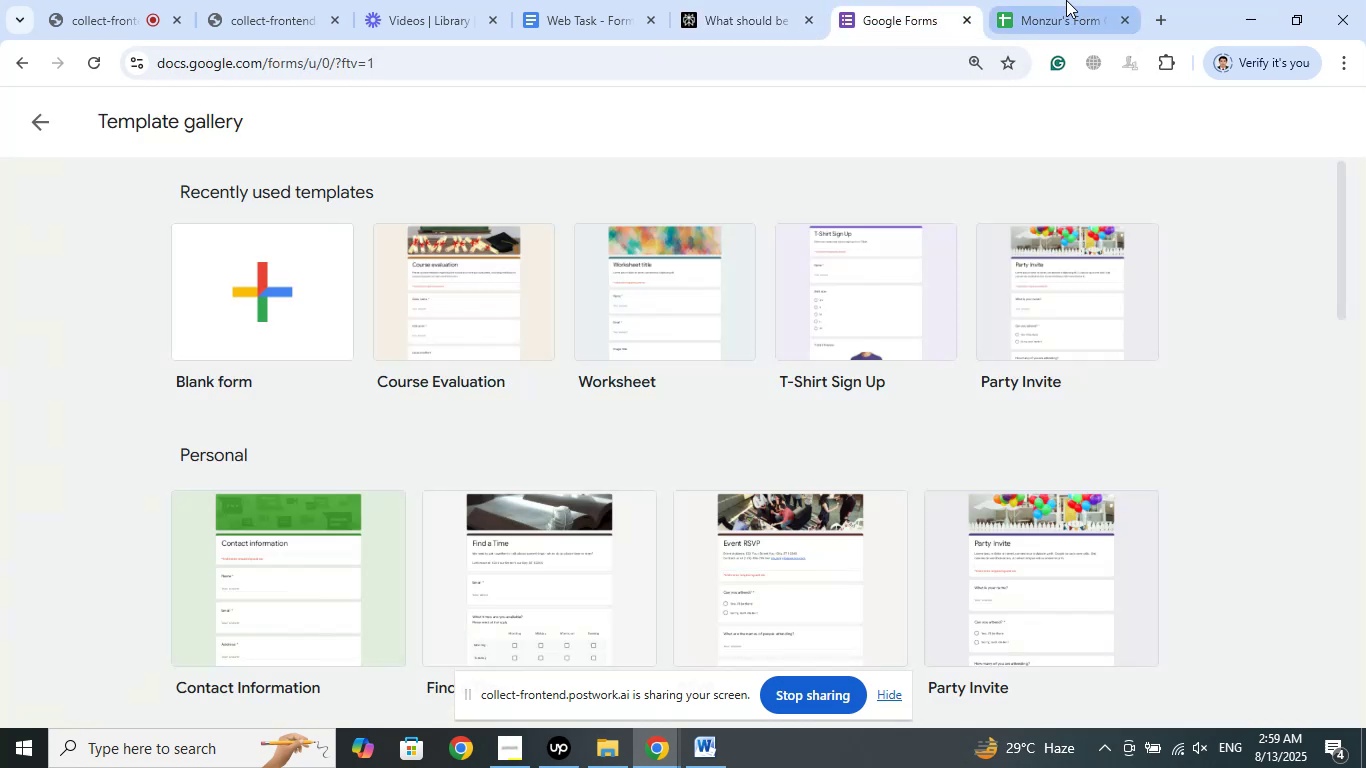 
left_click([1066, 0])
 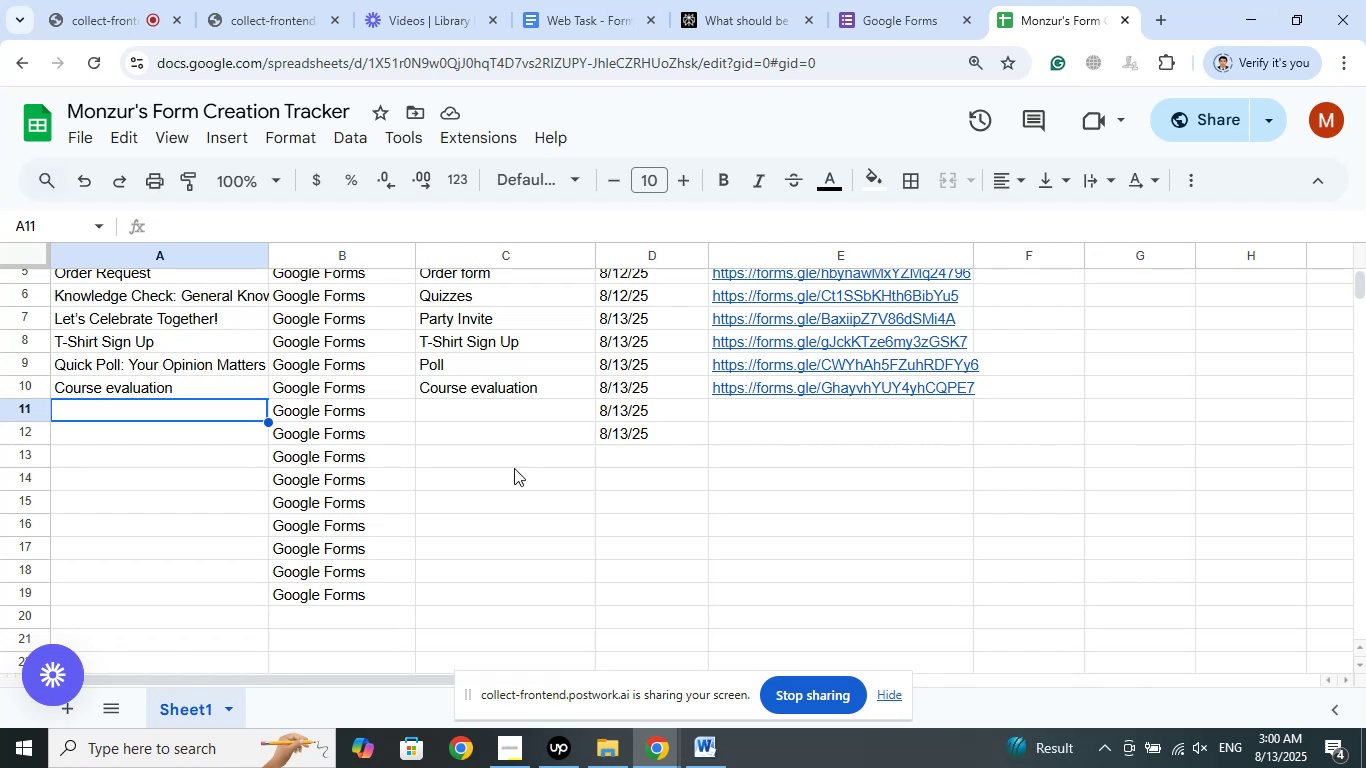 
wait(97.49)
 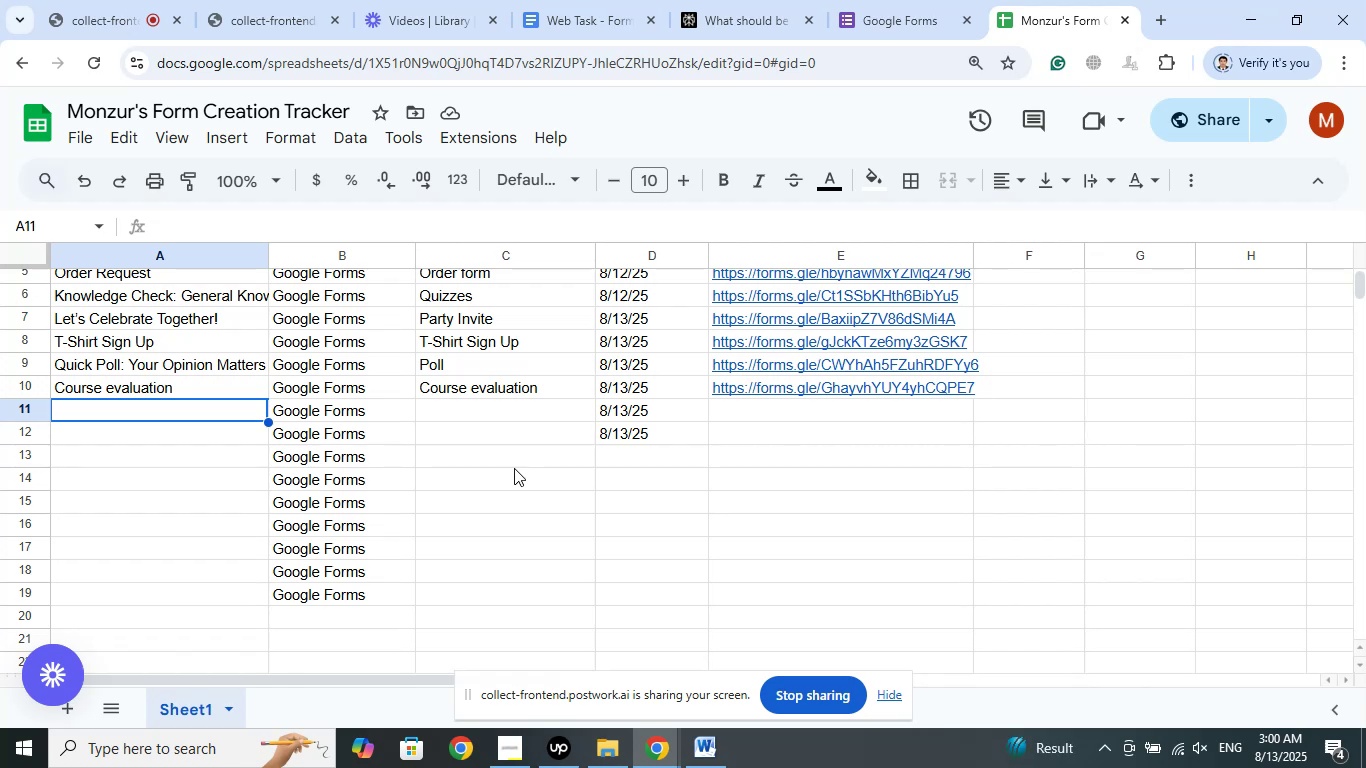 
left_click([730, 0])
 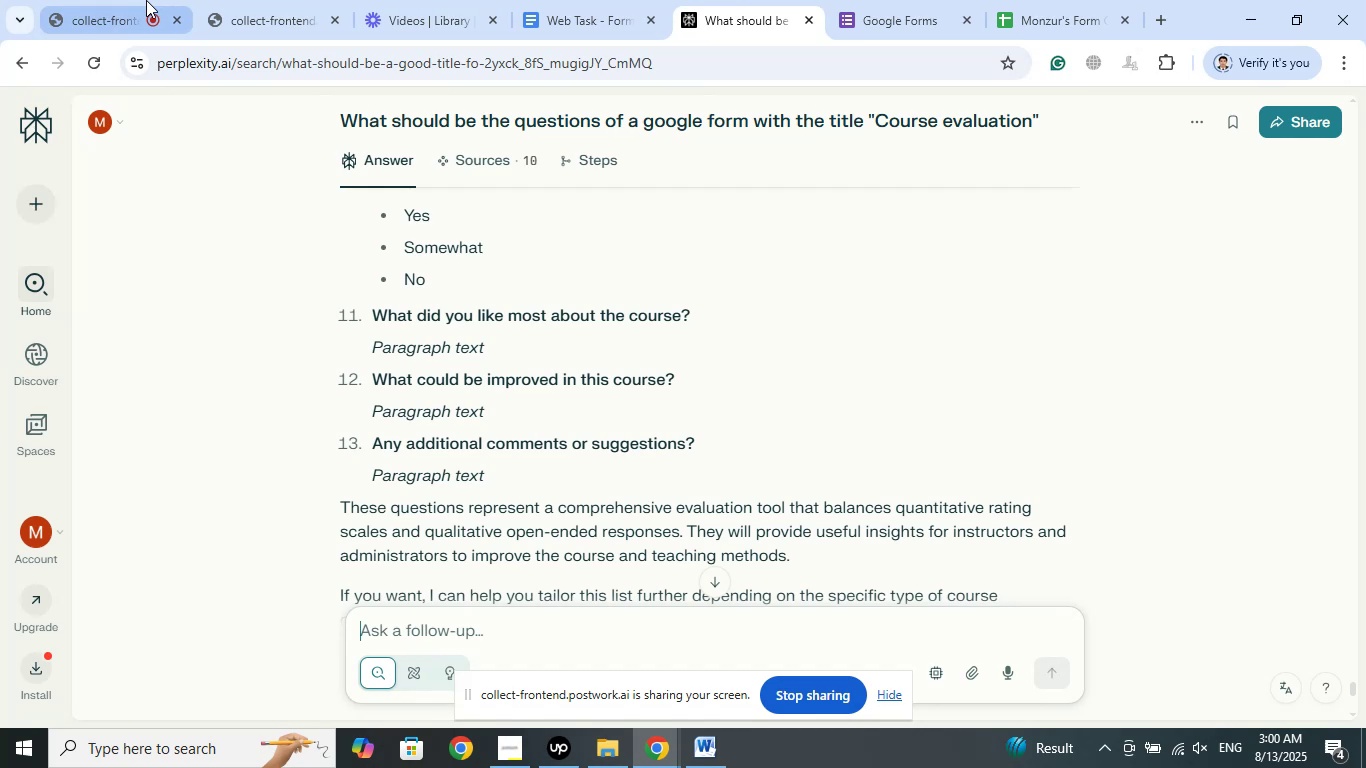 